 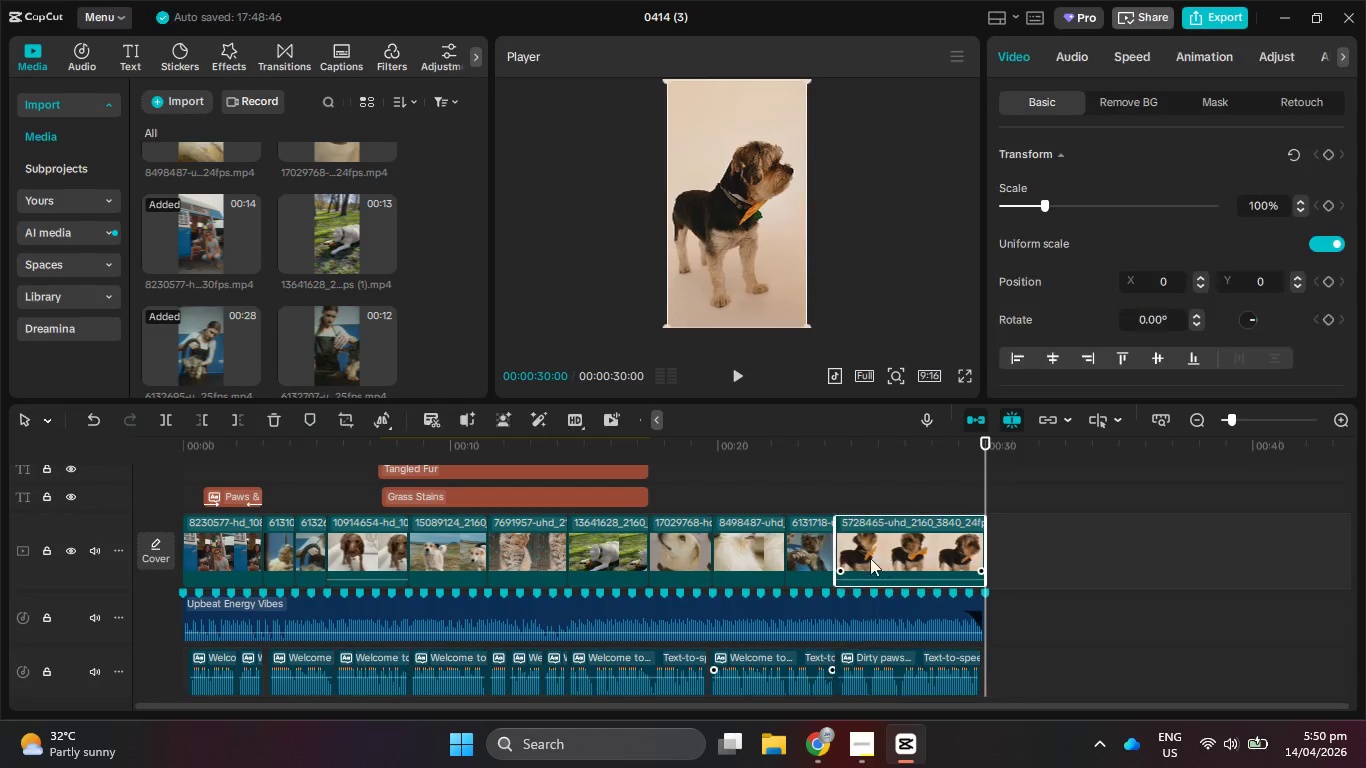 
hold_key(key=ControlLeft, duration=2.05)
left_click([819, 547])
 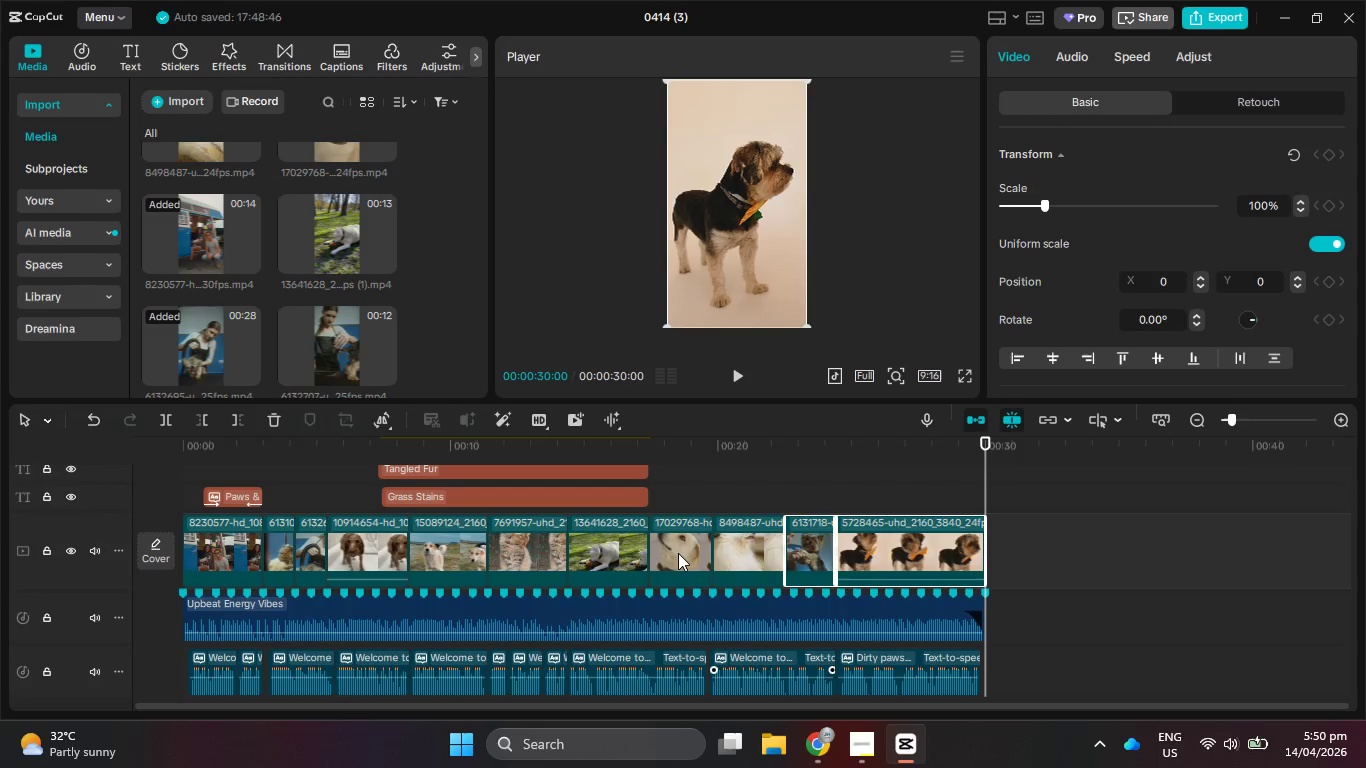 
left_click([677, 553])
 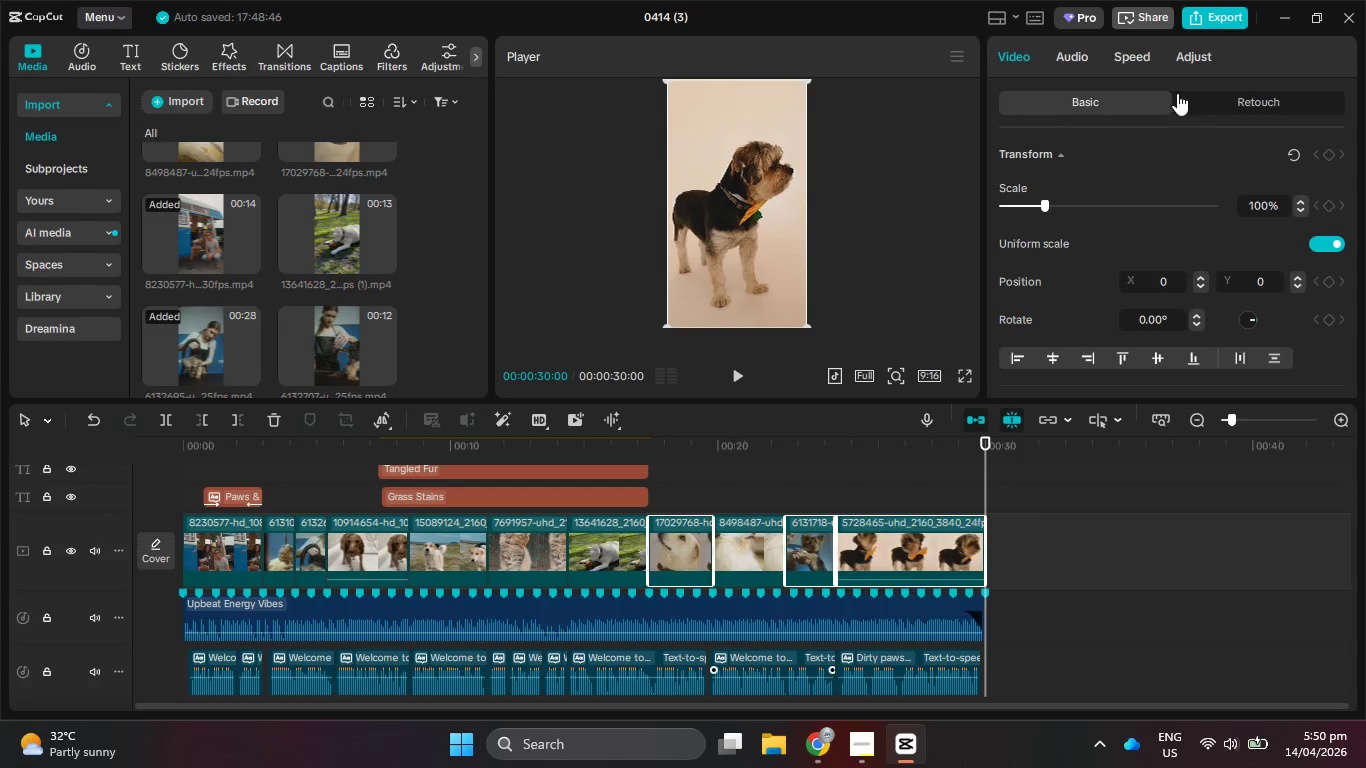 
left_click([1179, 55])
 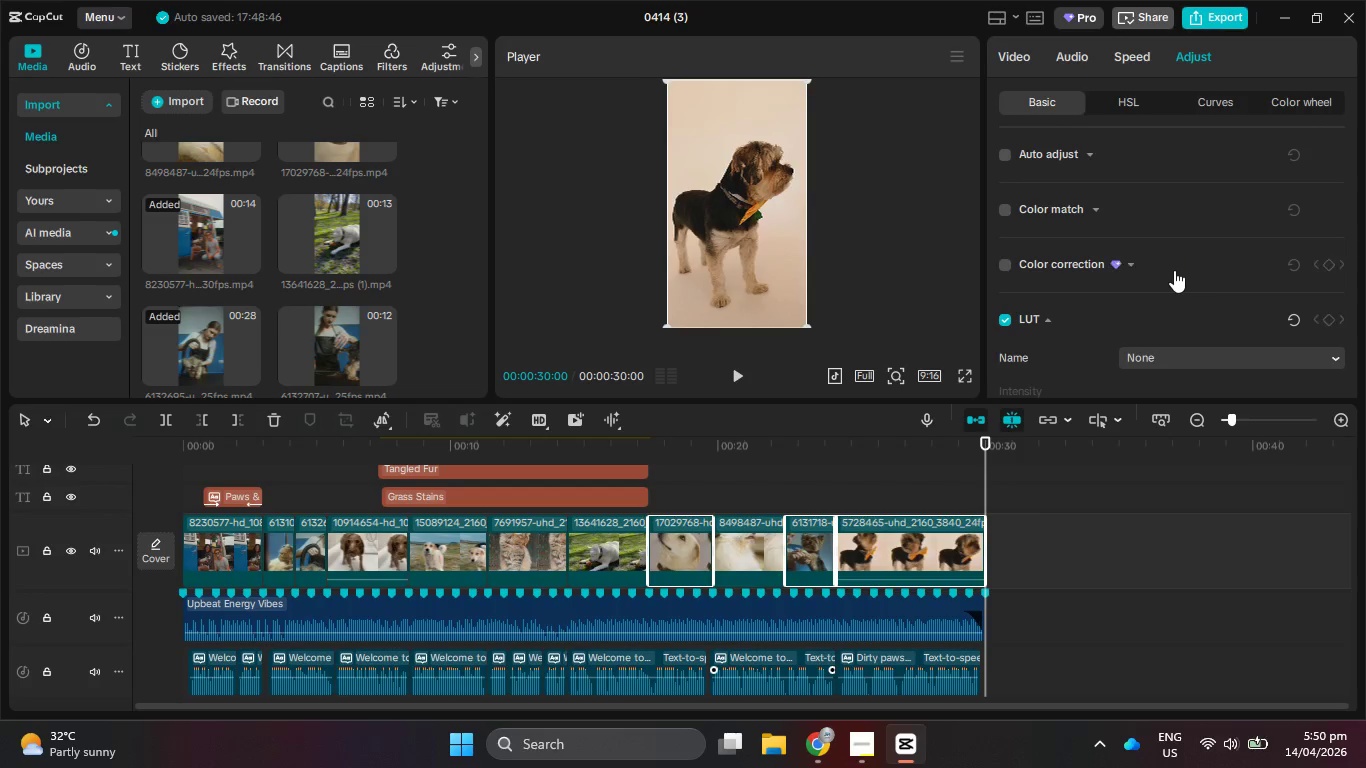 
scroll: coordinate [1162, 247], scroll_direction: down, amount: 10.0
 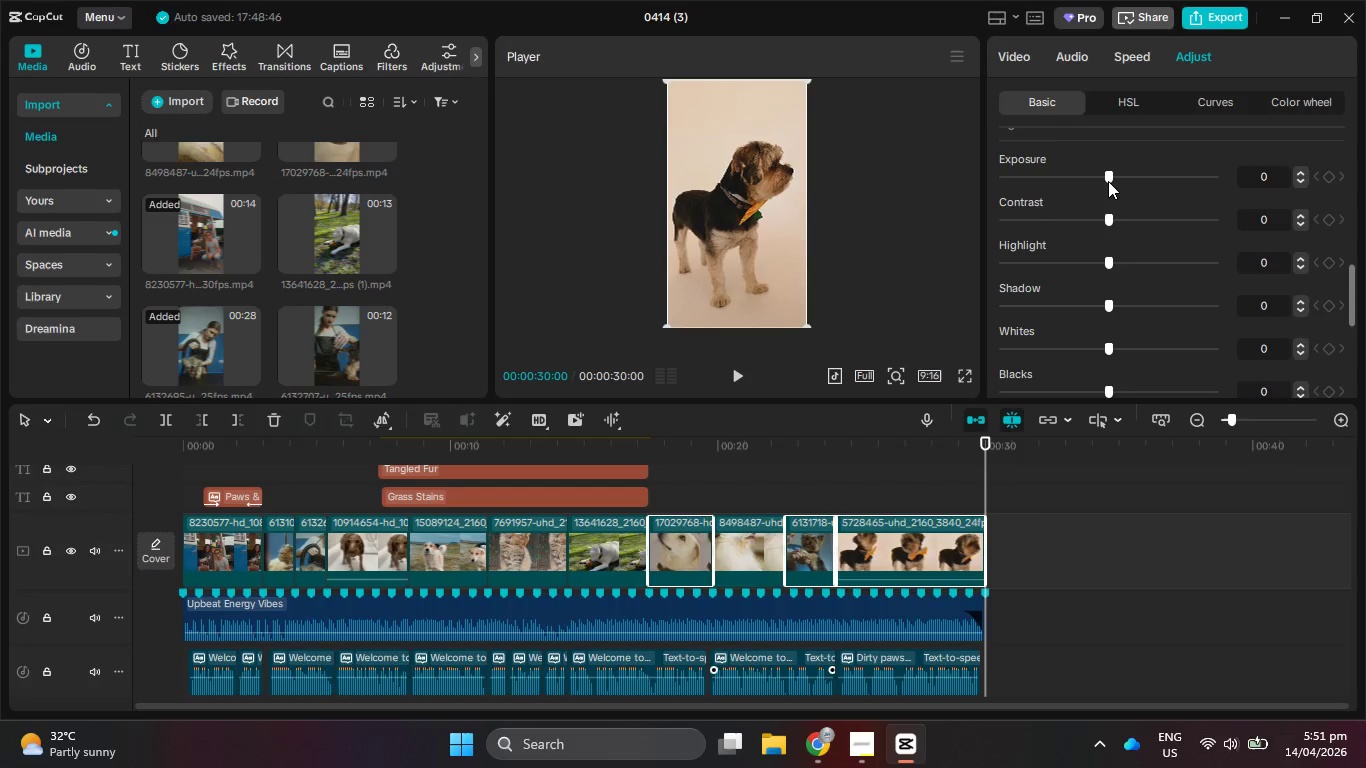 
left_click_drag(start_coordinate=[1108, 177], to_coordinate=[1125, 179])
 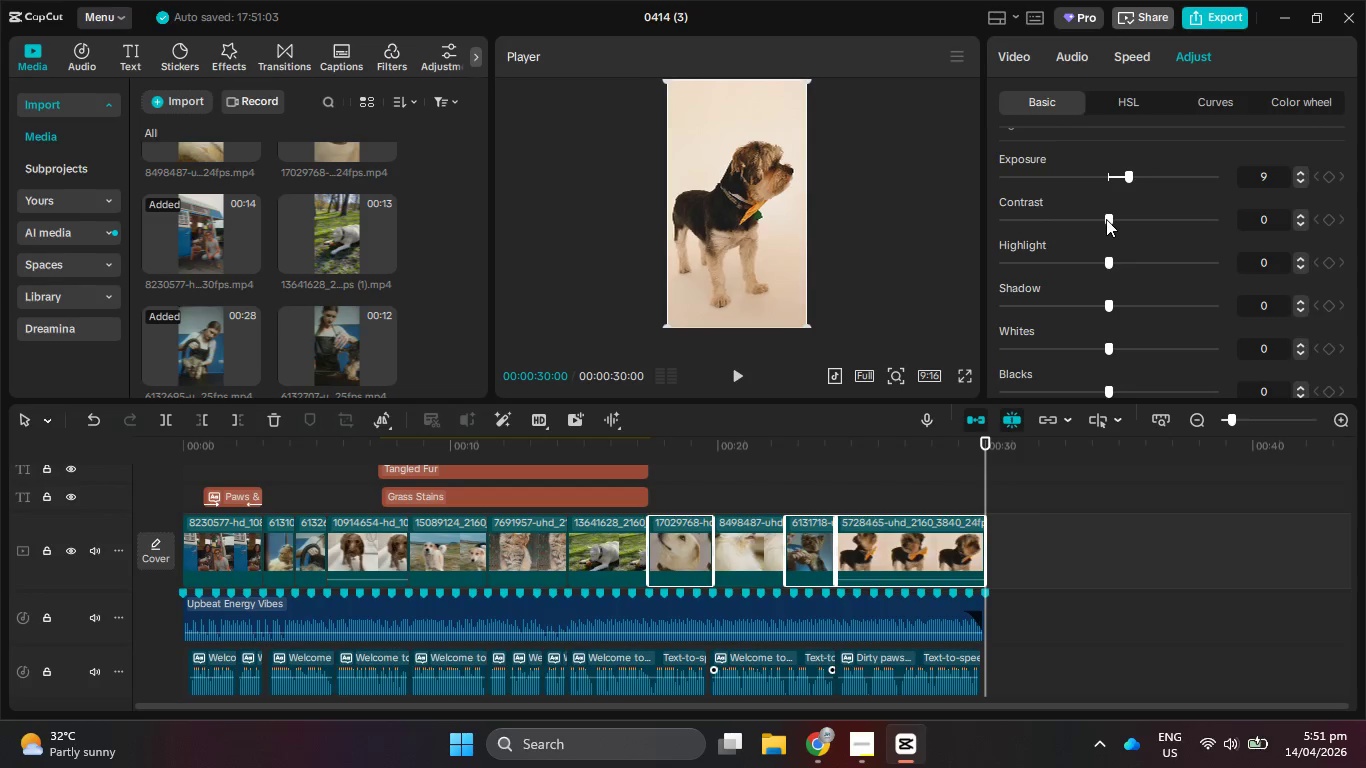 
left_click_drag(start_coordinate=[1106, 219], to_coordinate=[1119, 223])
 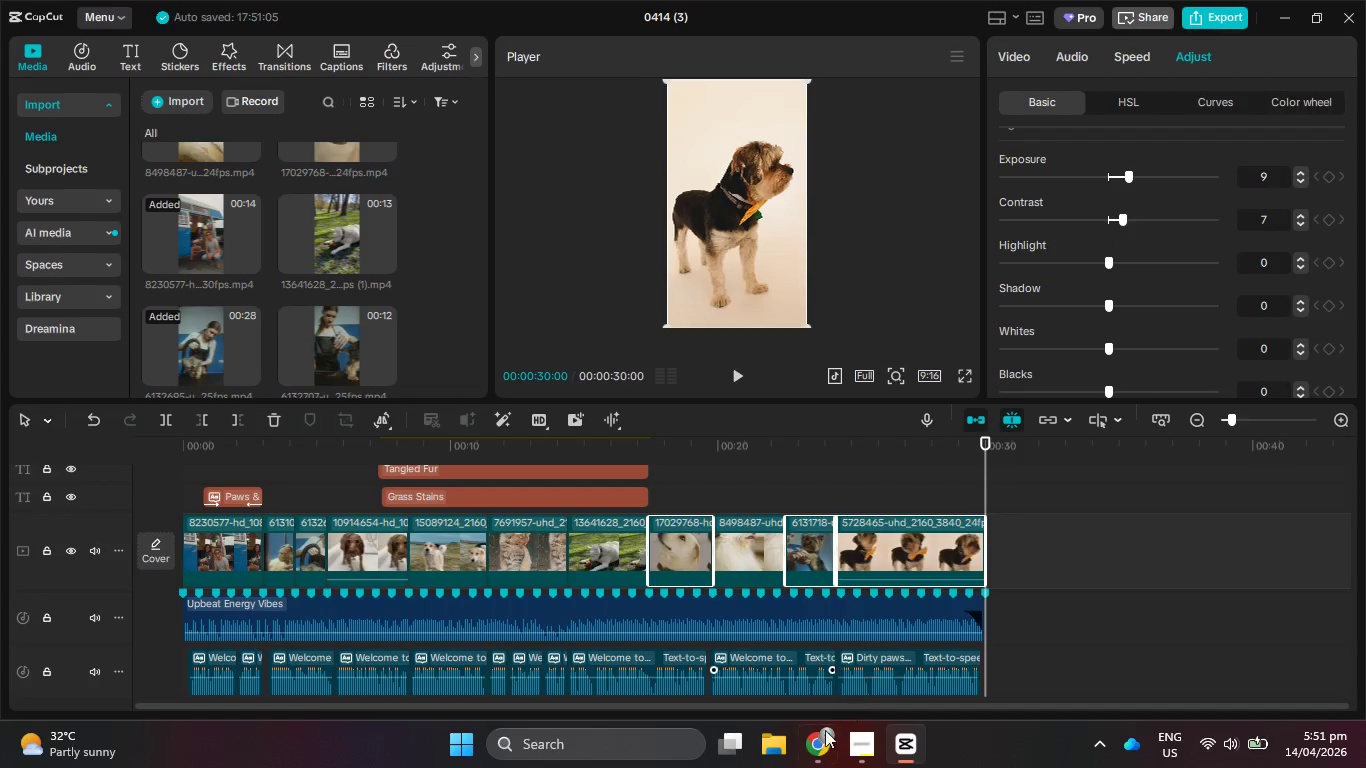 
left_click([813, 740])